 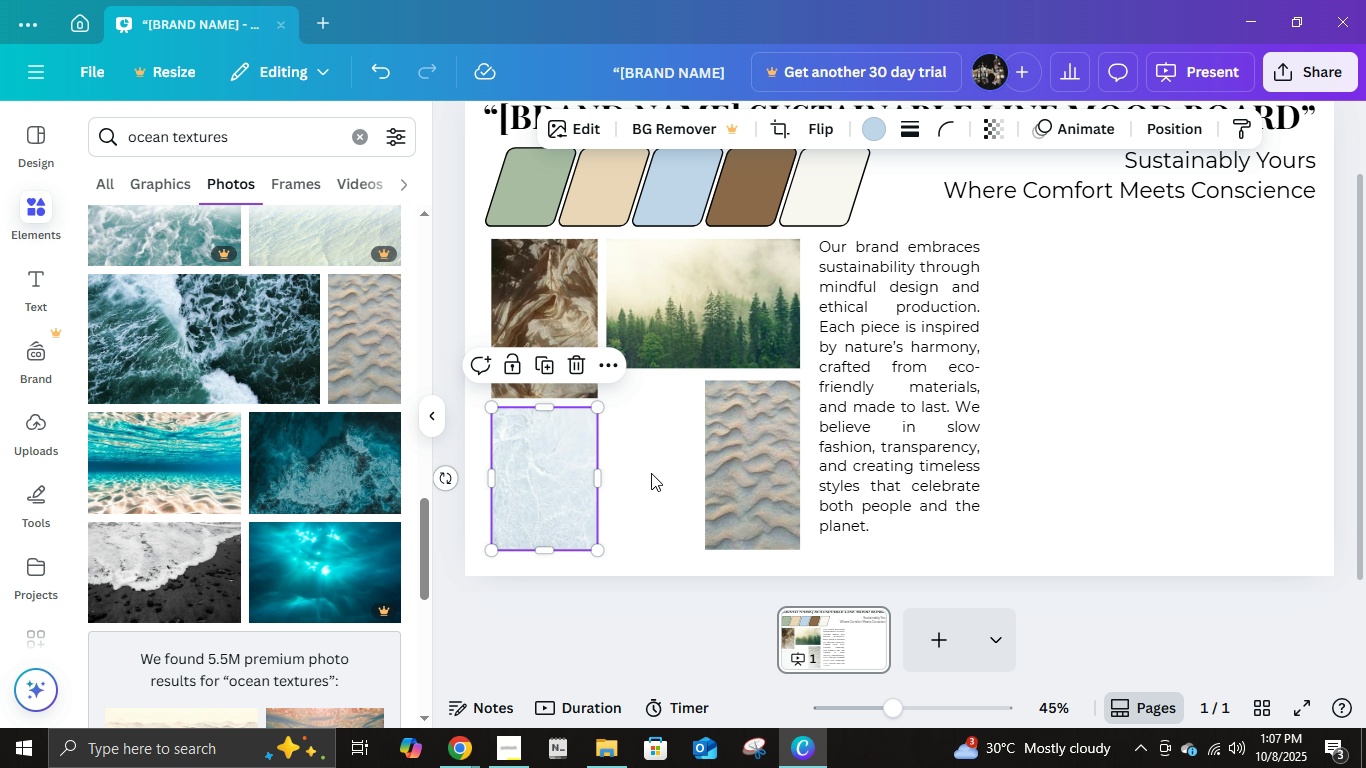 
key(Control+Z)
 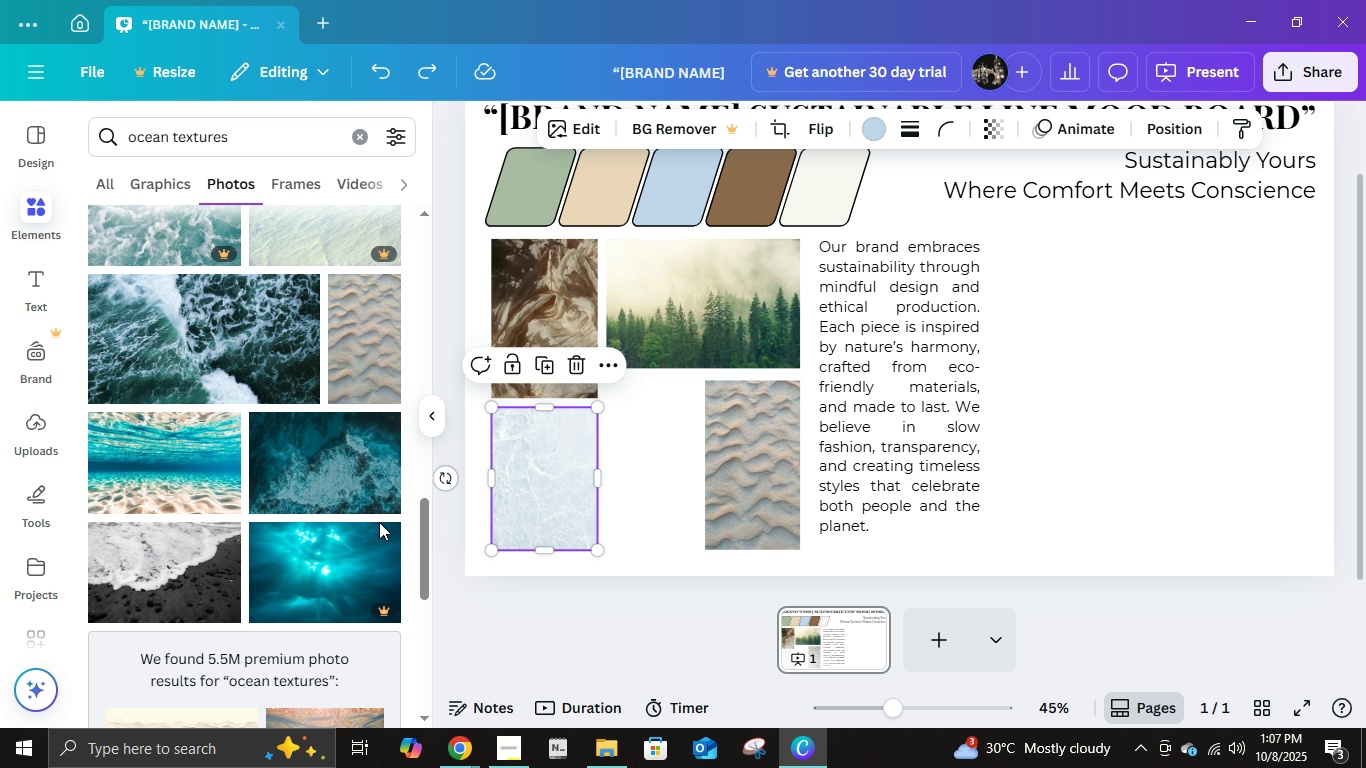 
scroll: coordinate [254, 545], scroll_direction: down, amount: 9.0
 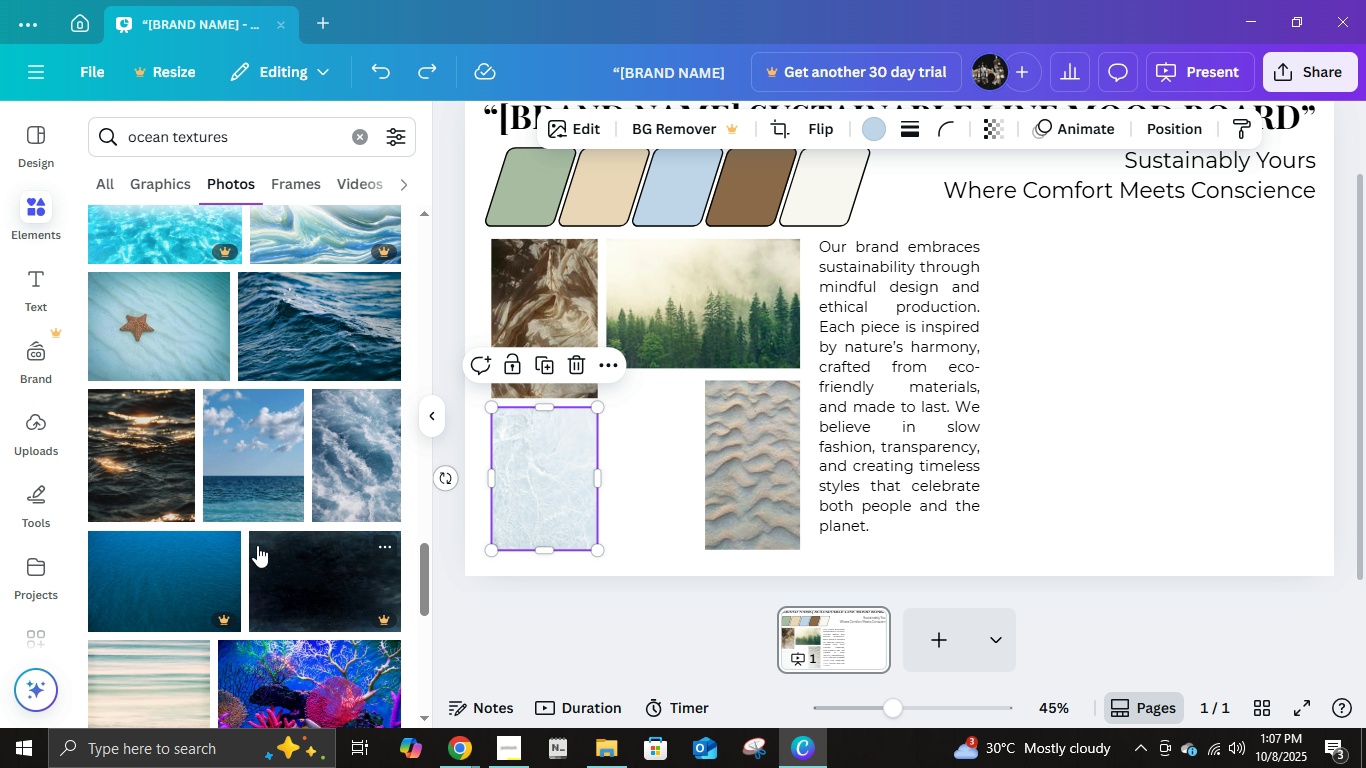 
scroll: coordinate [315, 563], scroll_direction: up, amount: 9.0
 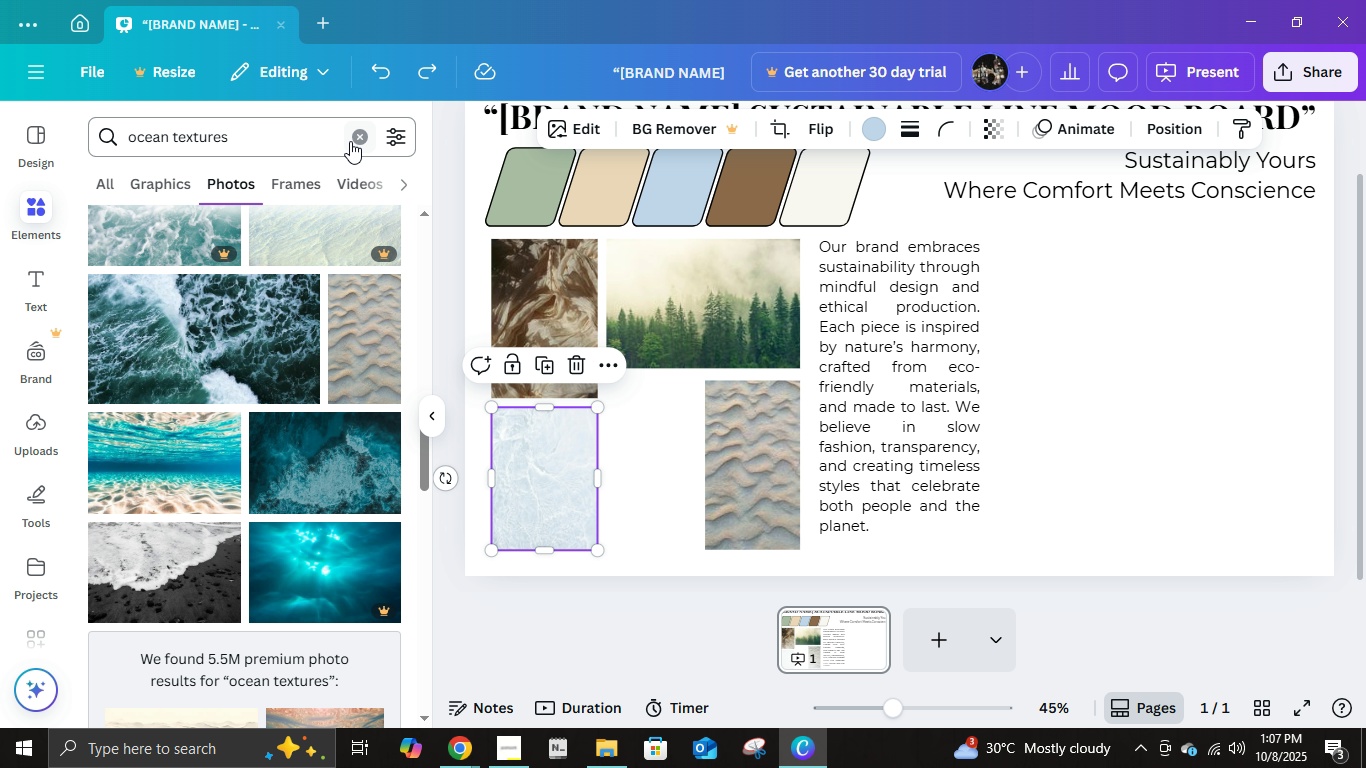 
left_click([349, 141])
 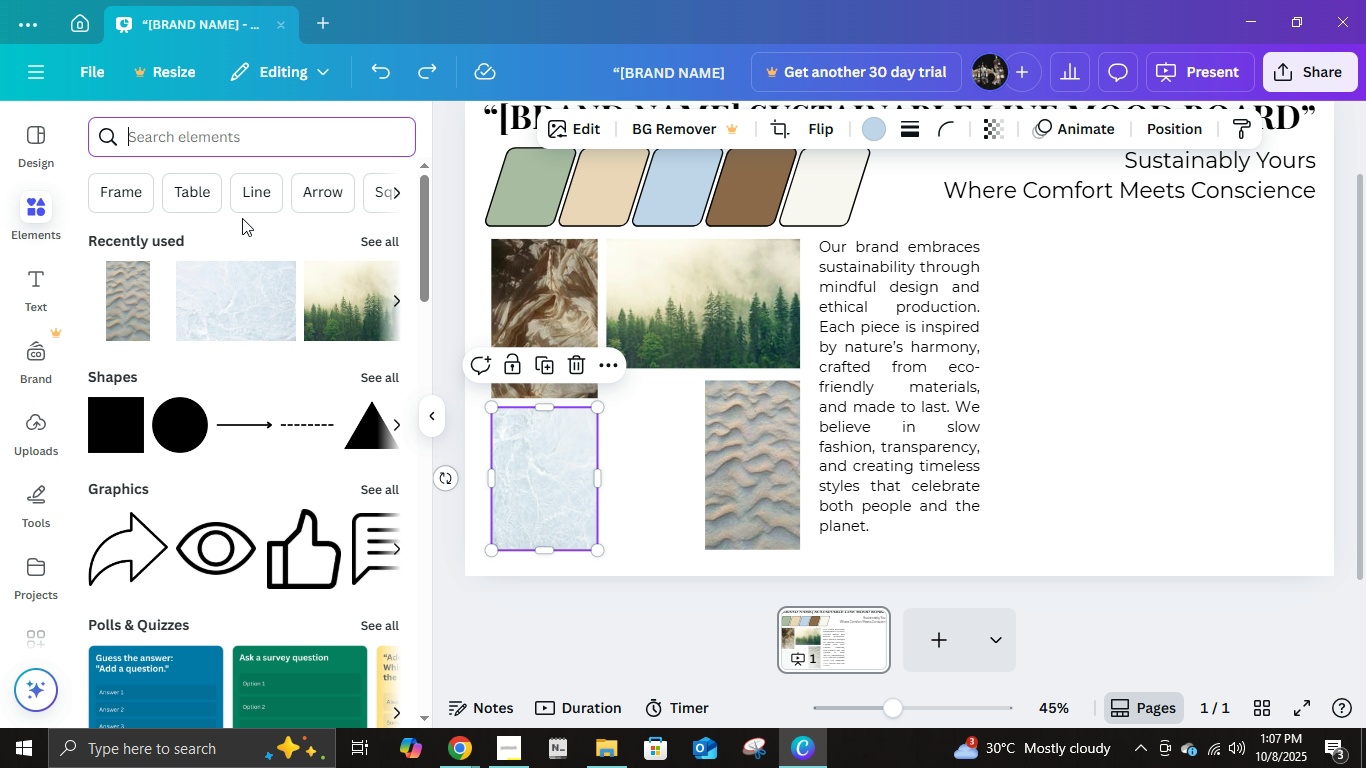 
type(leaves)
 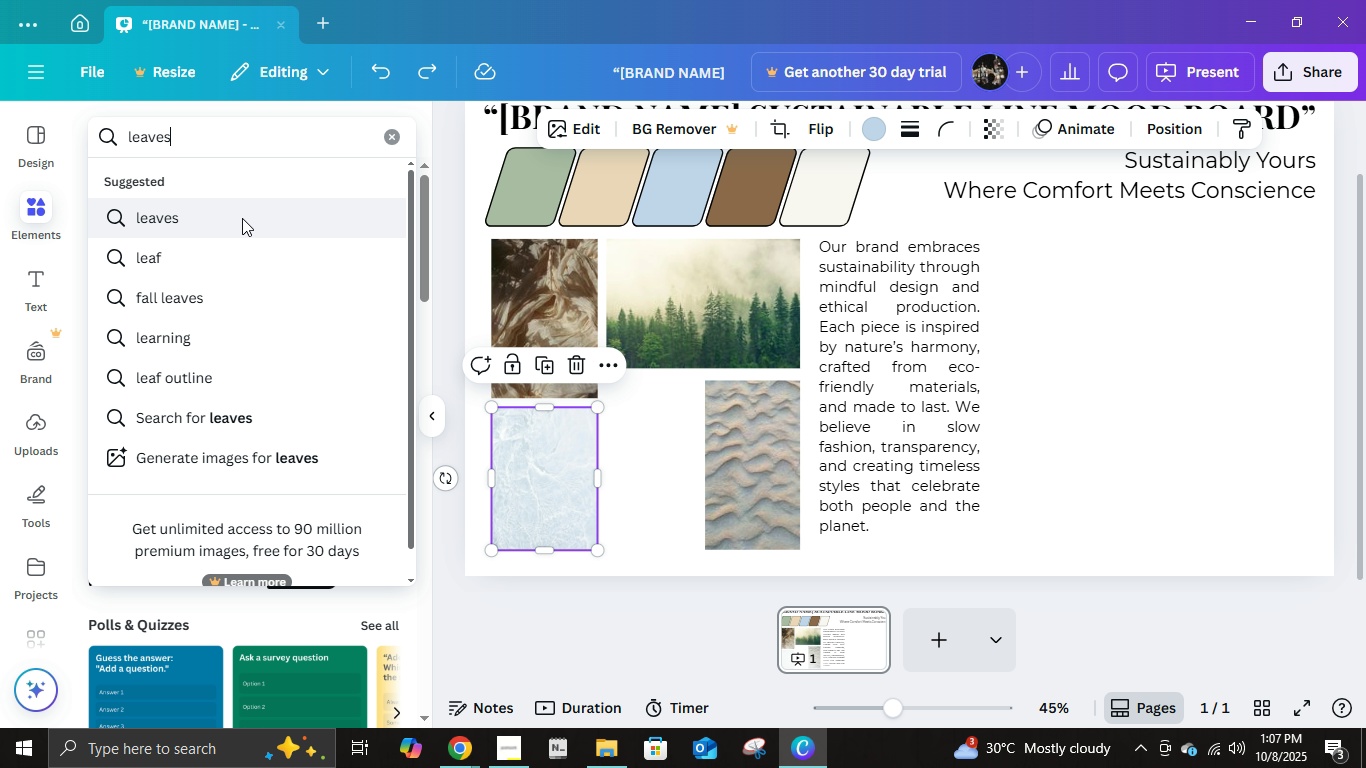 
key(Enter)
 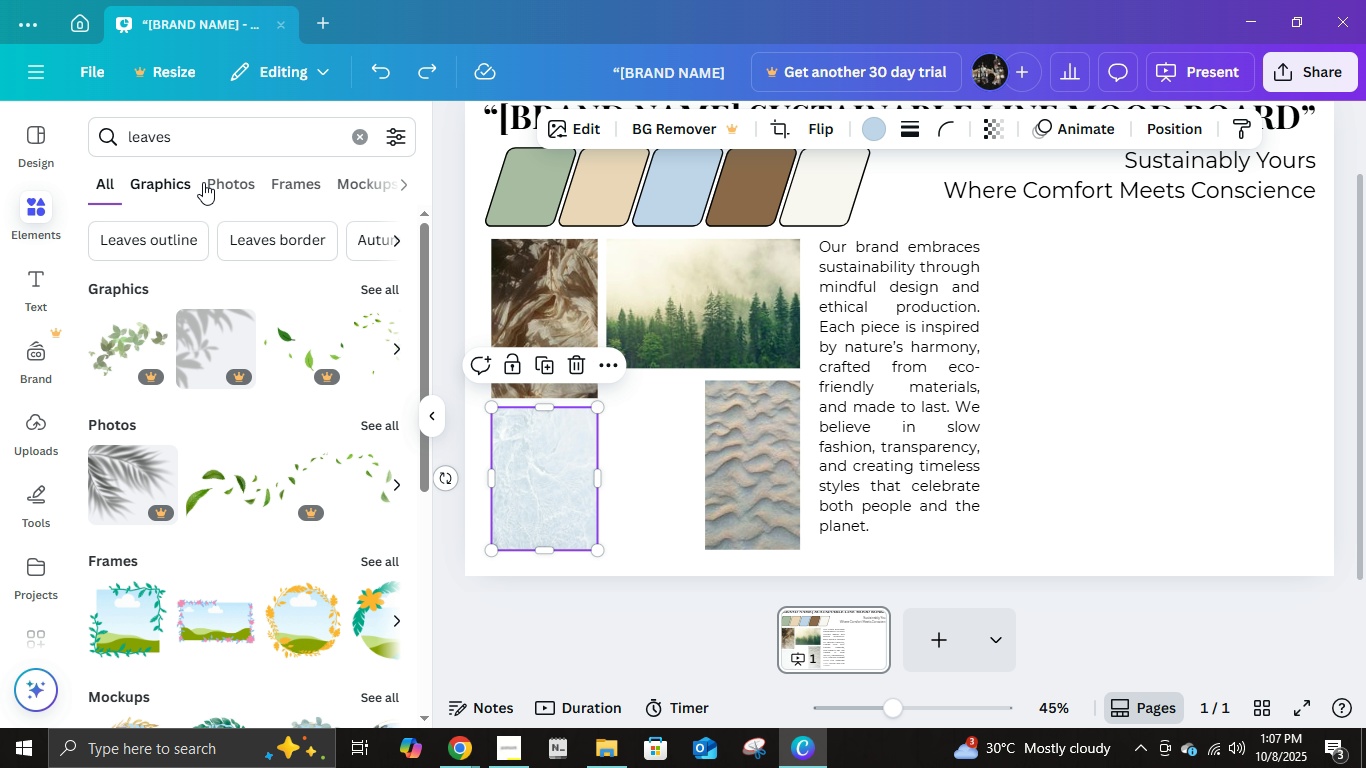 
left_click([181, 179])
 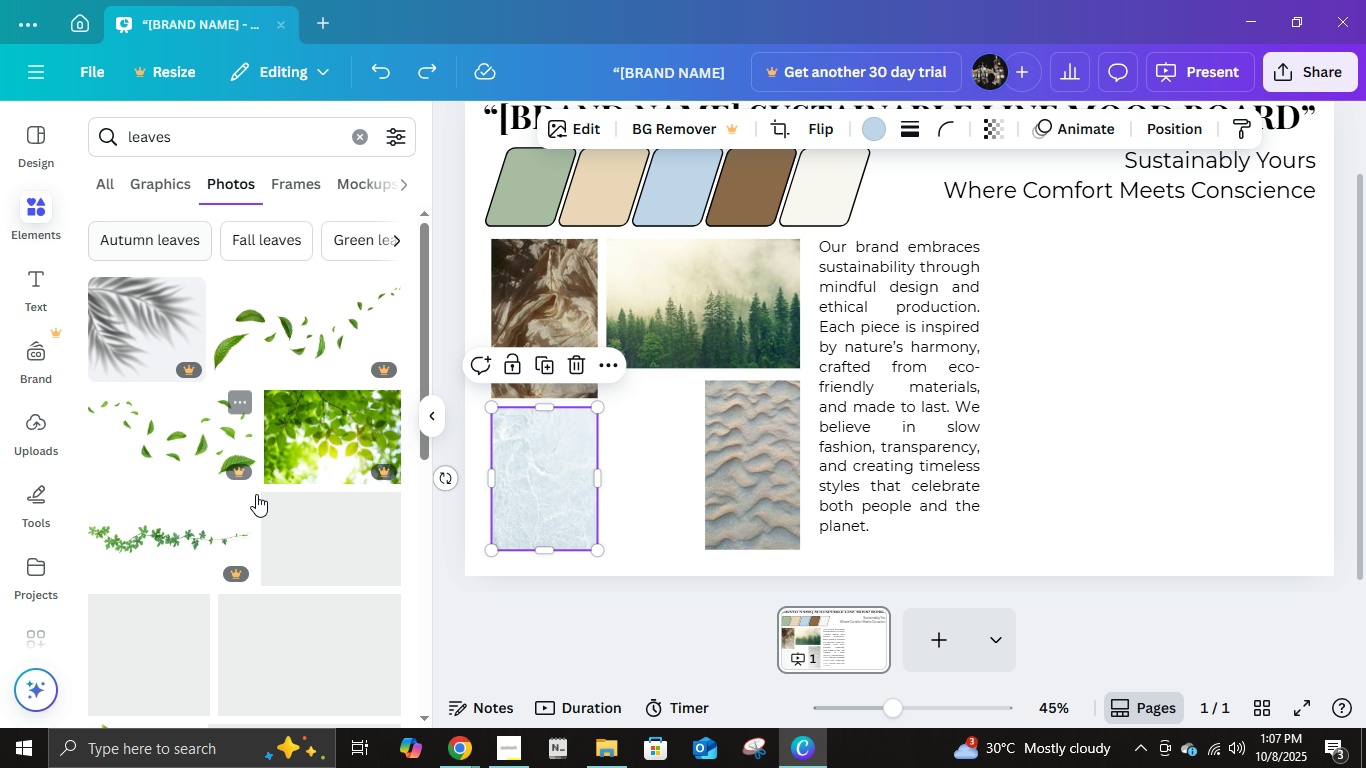 
scroll: coordinate [163, 530], scroll_direction: down, amount: 8.0
 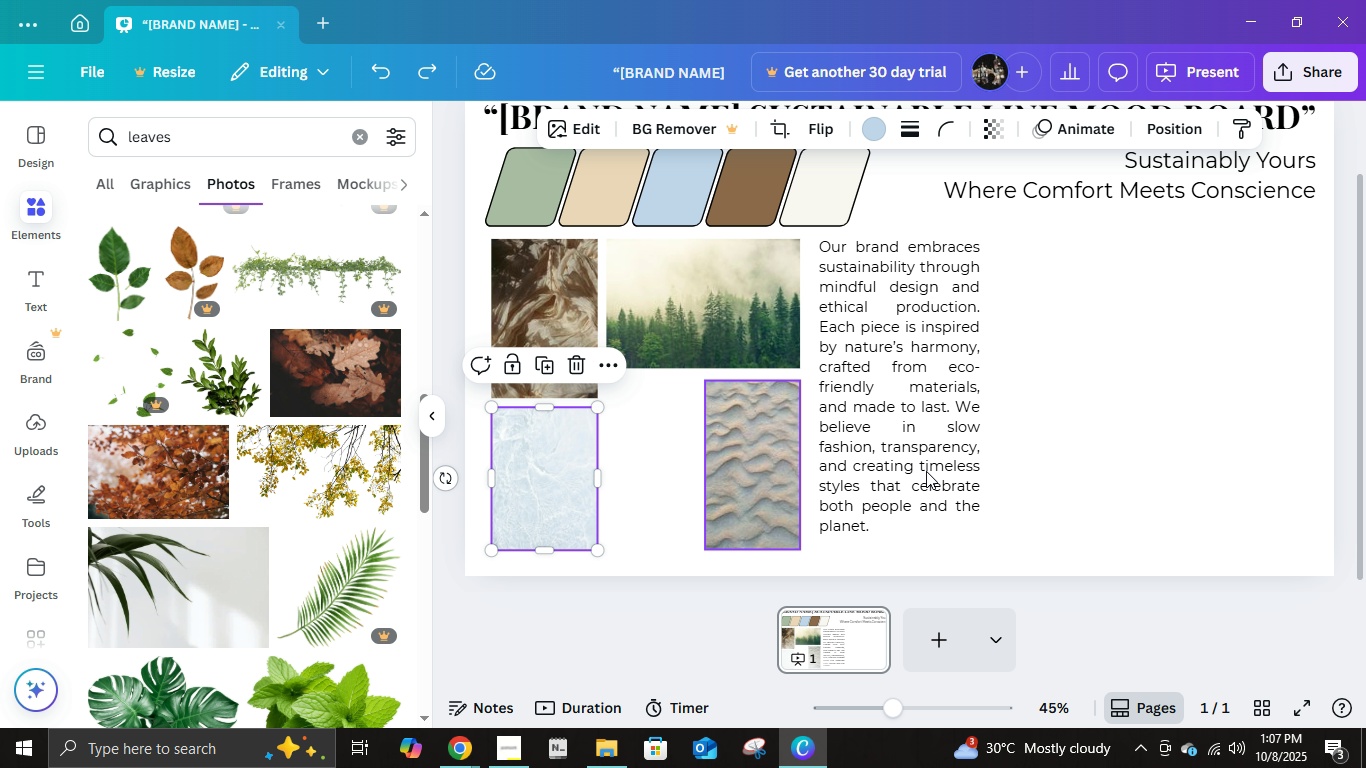 
wait(14.23)
 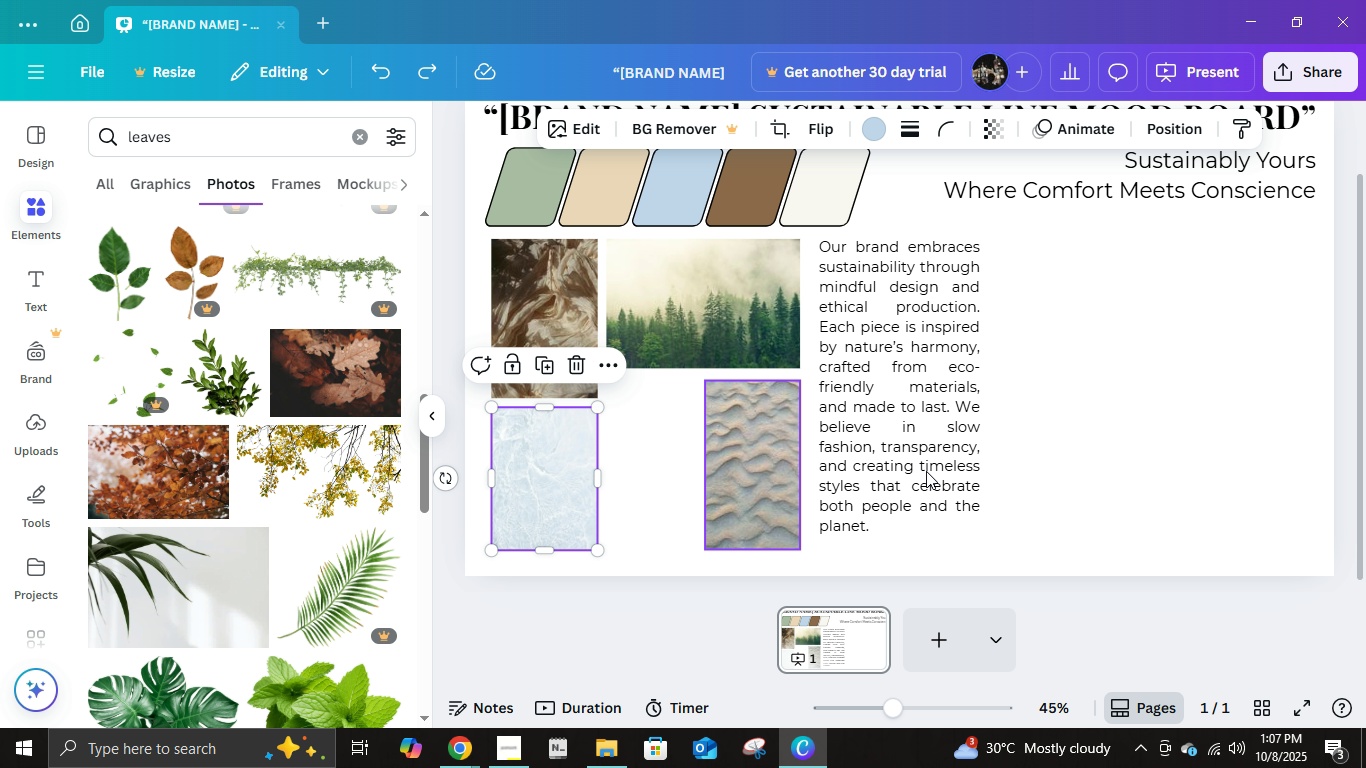 
scroll: coordinate [241, 521], scroll_direction: down, amount: 7.0
 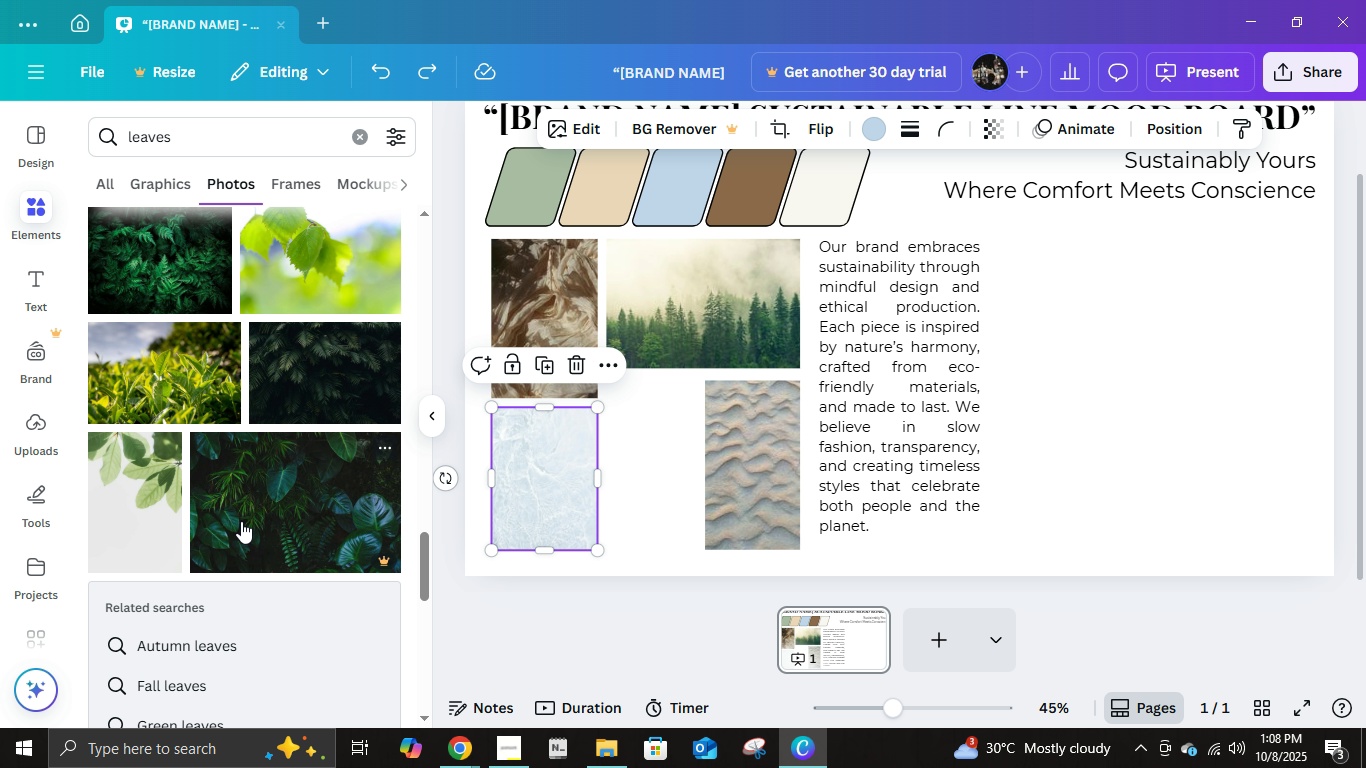 
scroll: coordinate [241, 521], scroll_direction: up, amount: 2.0
 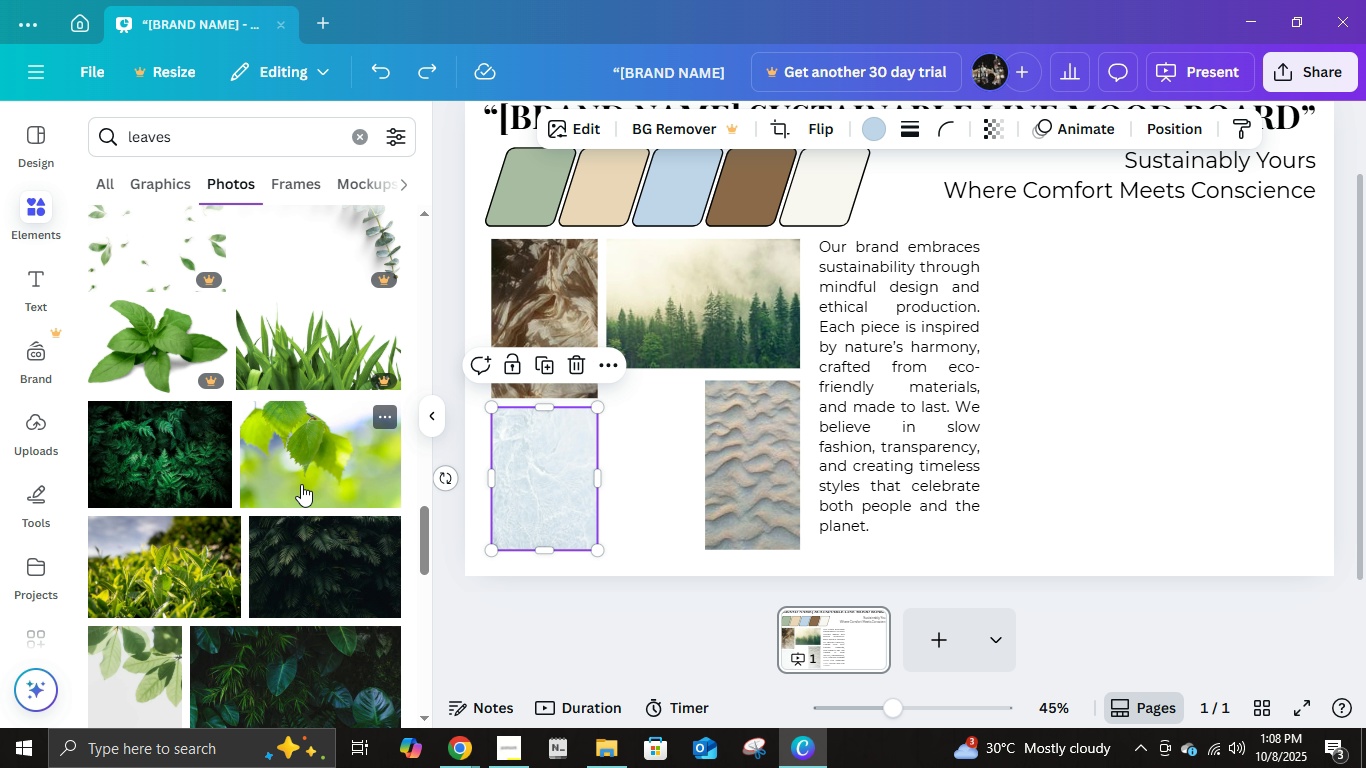 
left_click([301, 484])